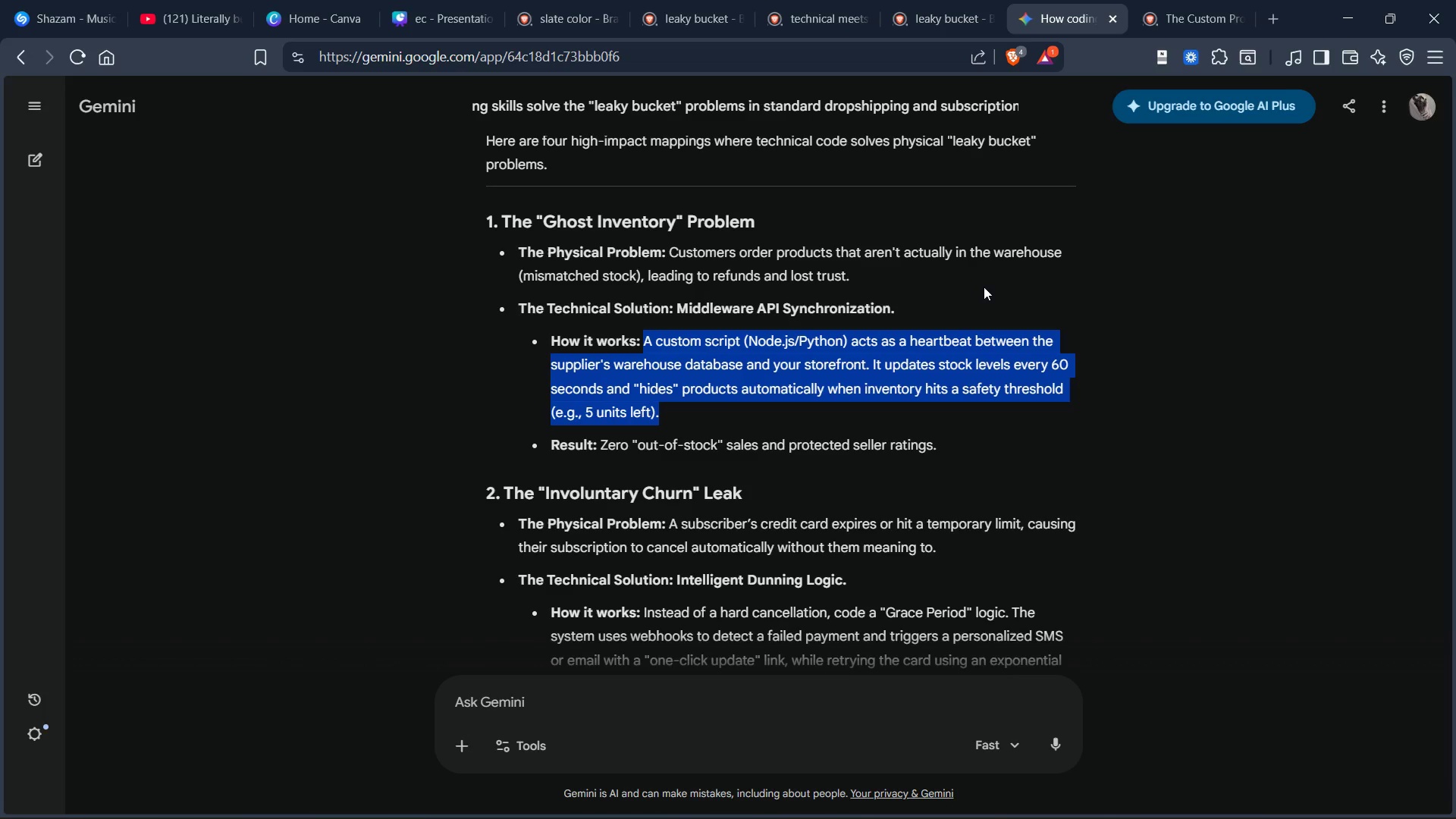 
wait(6.79)
 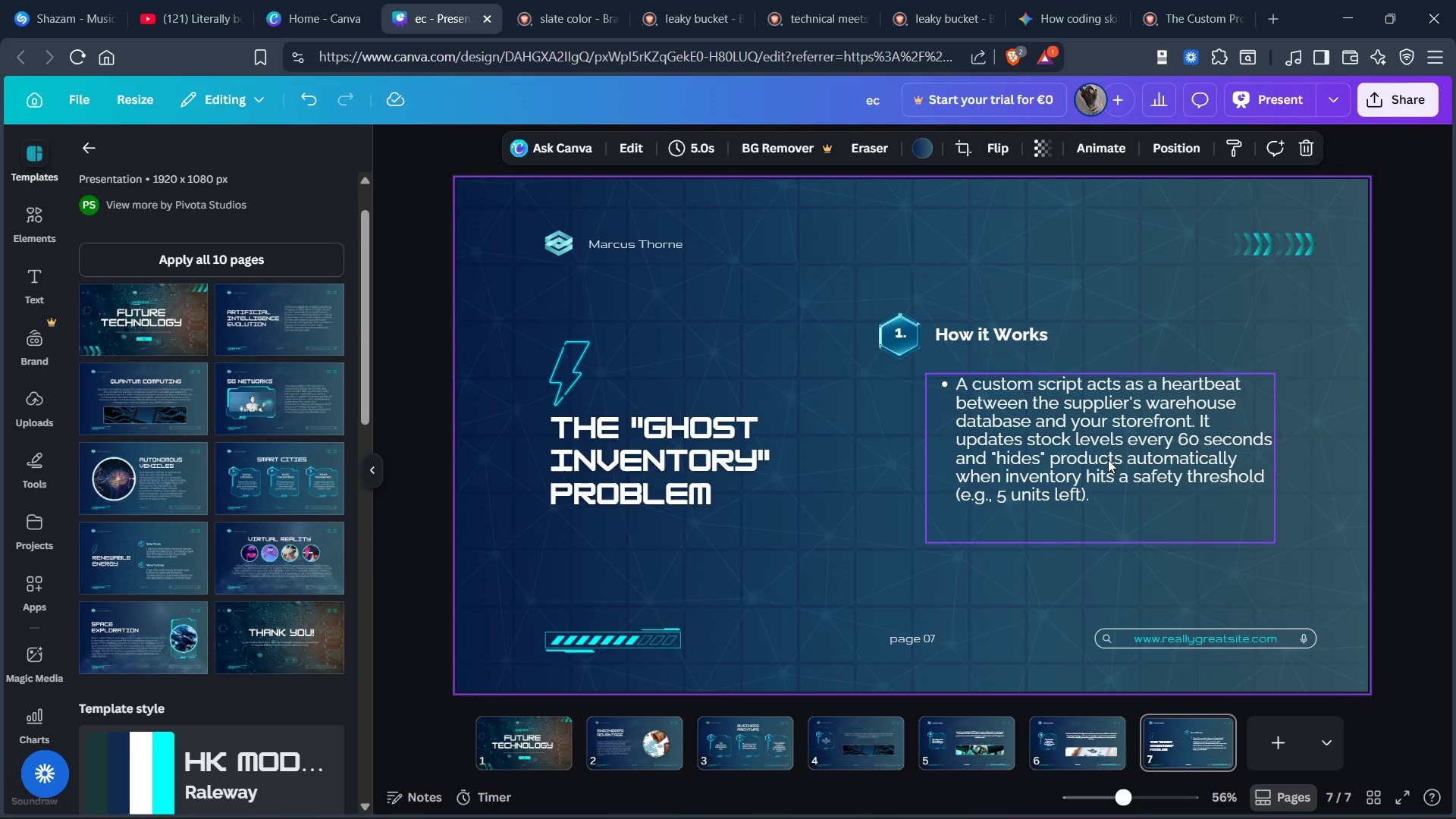 
mouse_move([908, 14])
 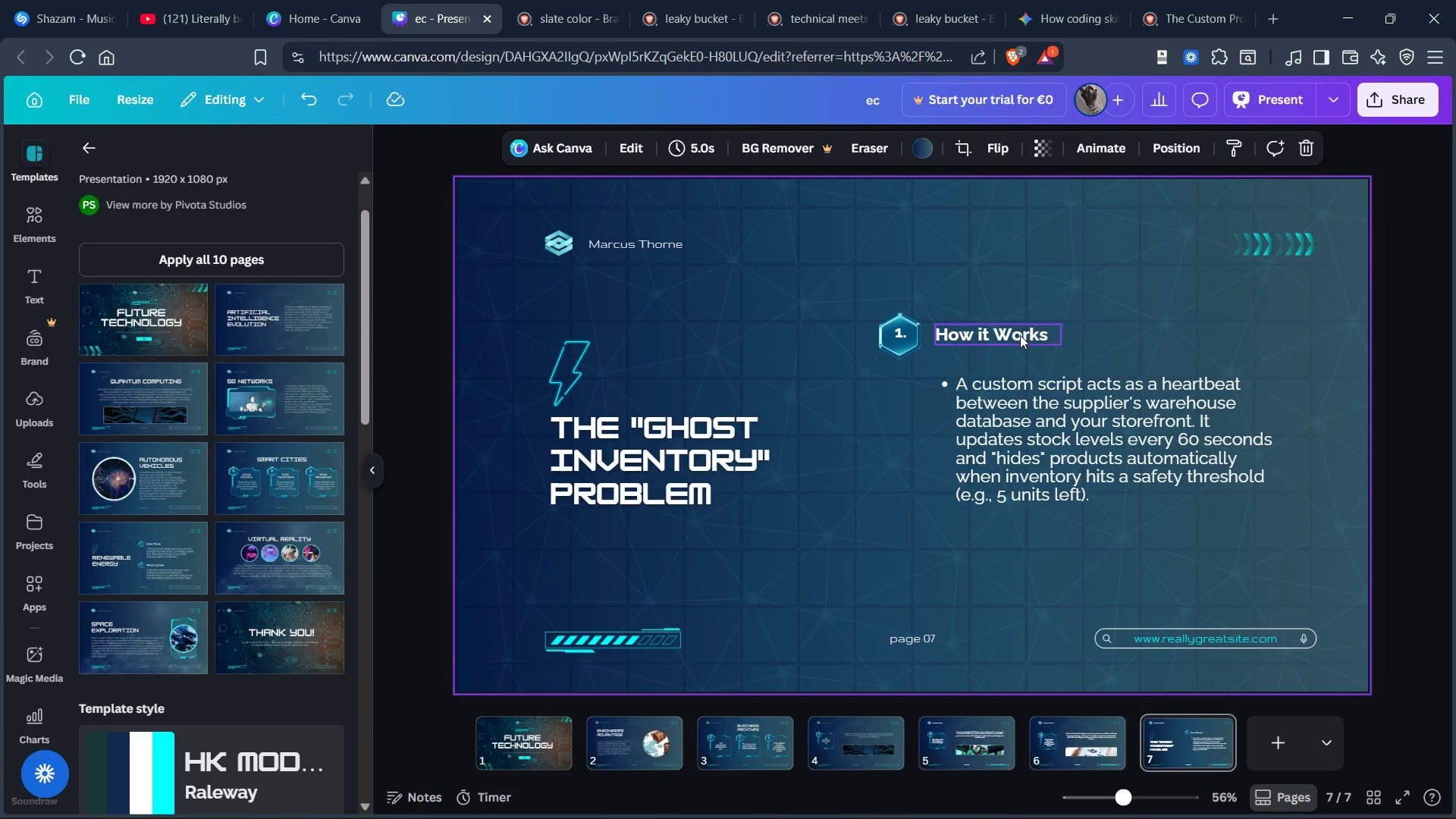 
left_click([1021, 335])
 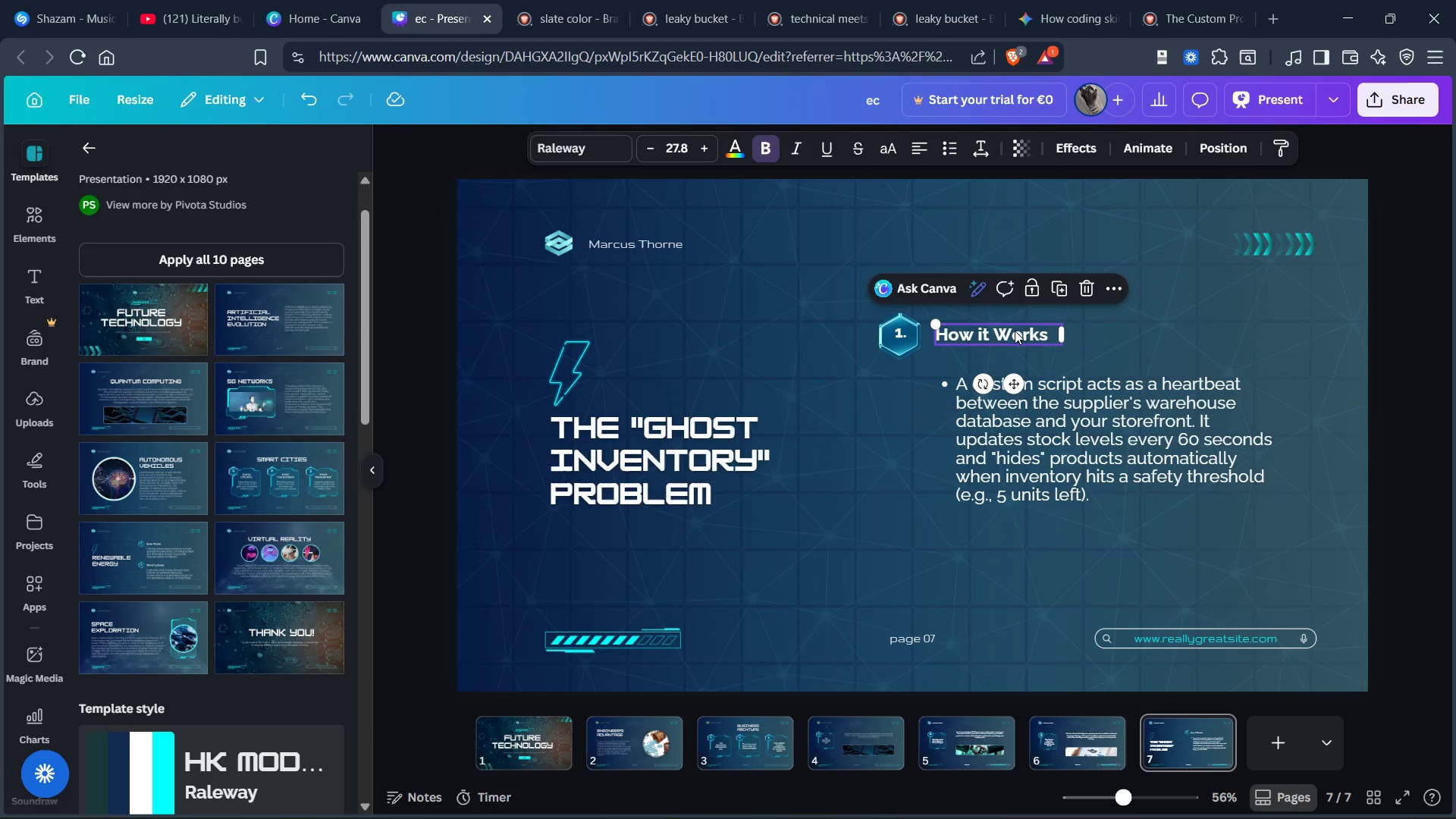 
double_click([1015, 331])
 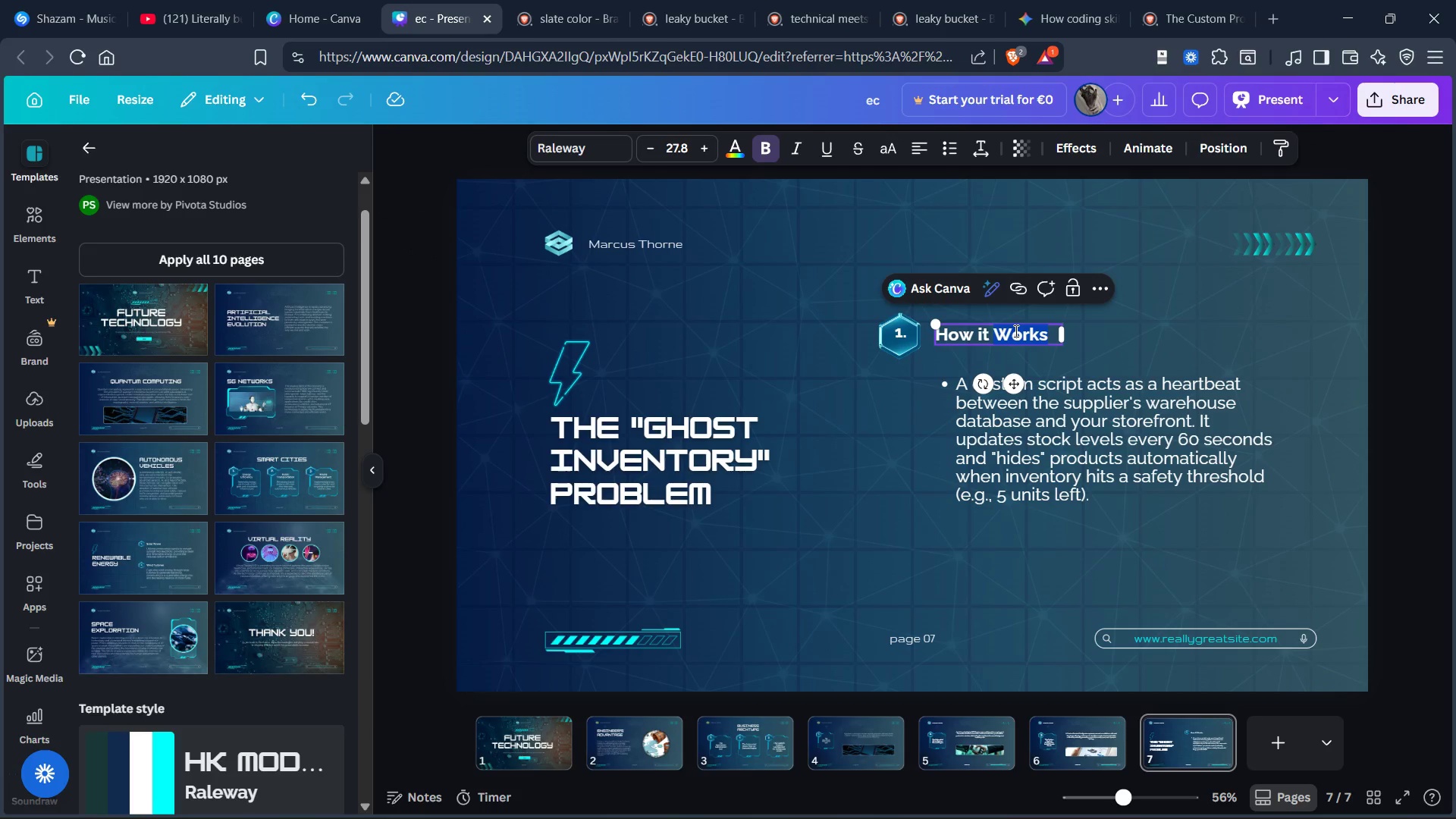 
triple_click([1015, 331])
 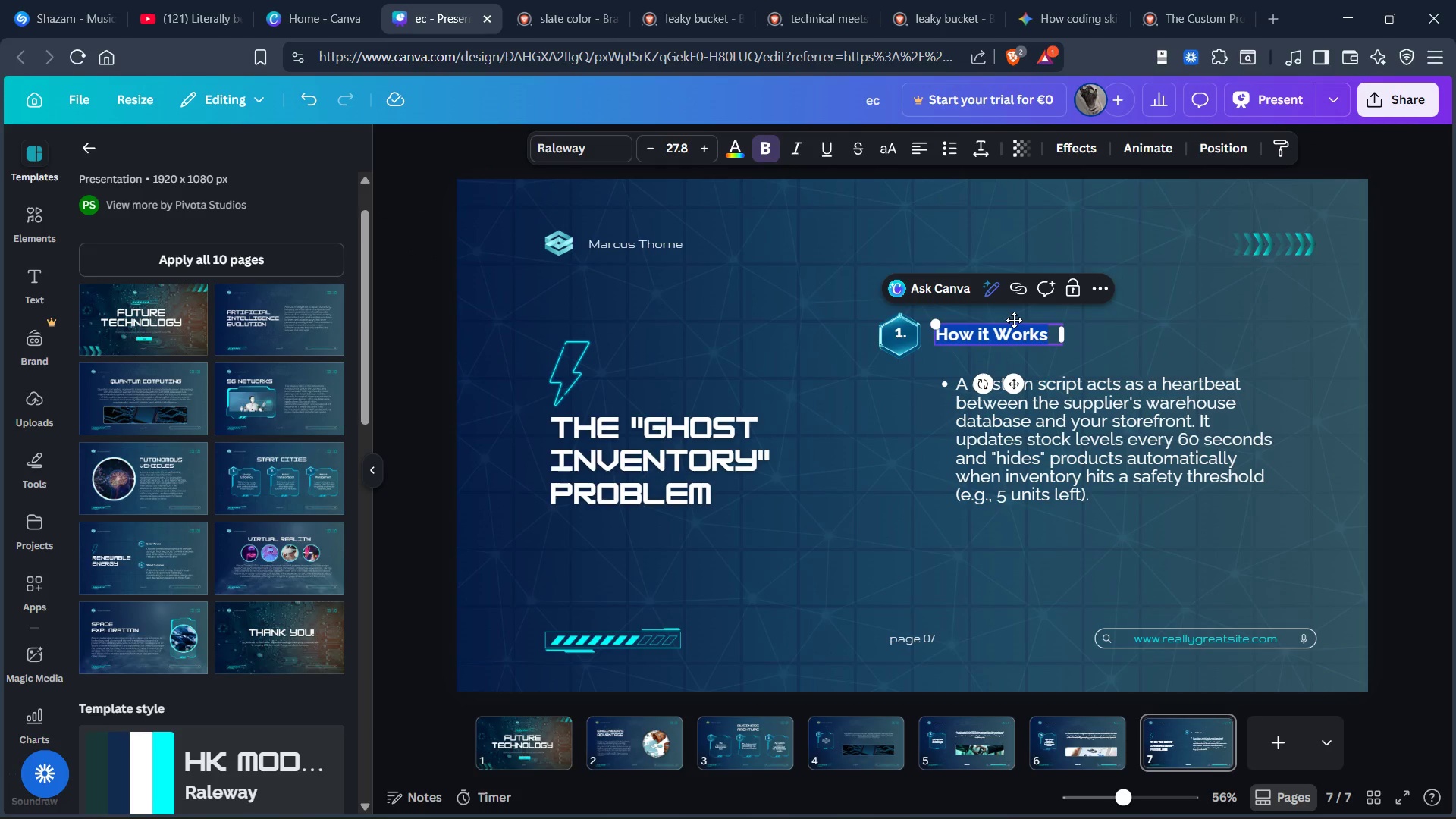 
type(Solution)
 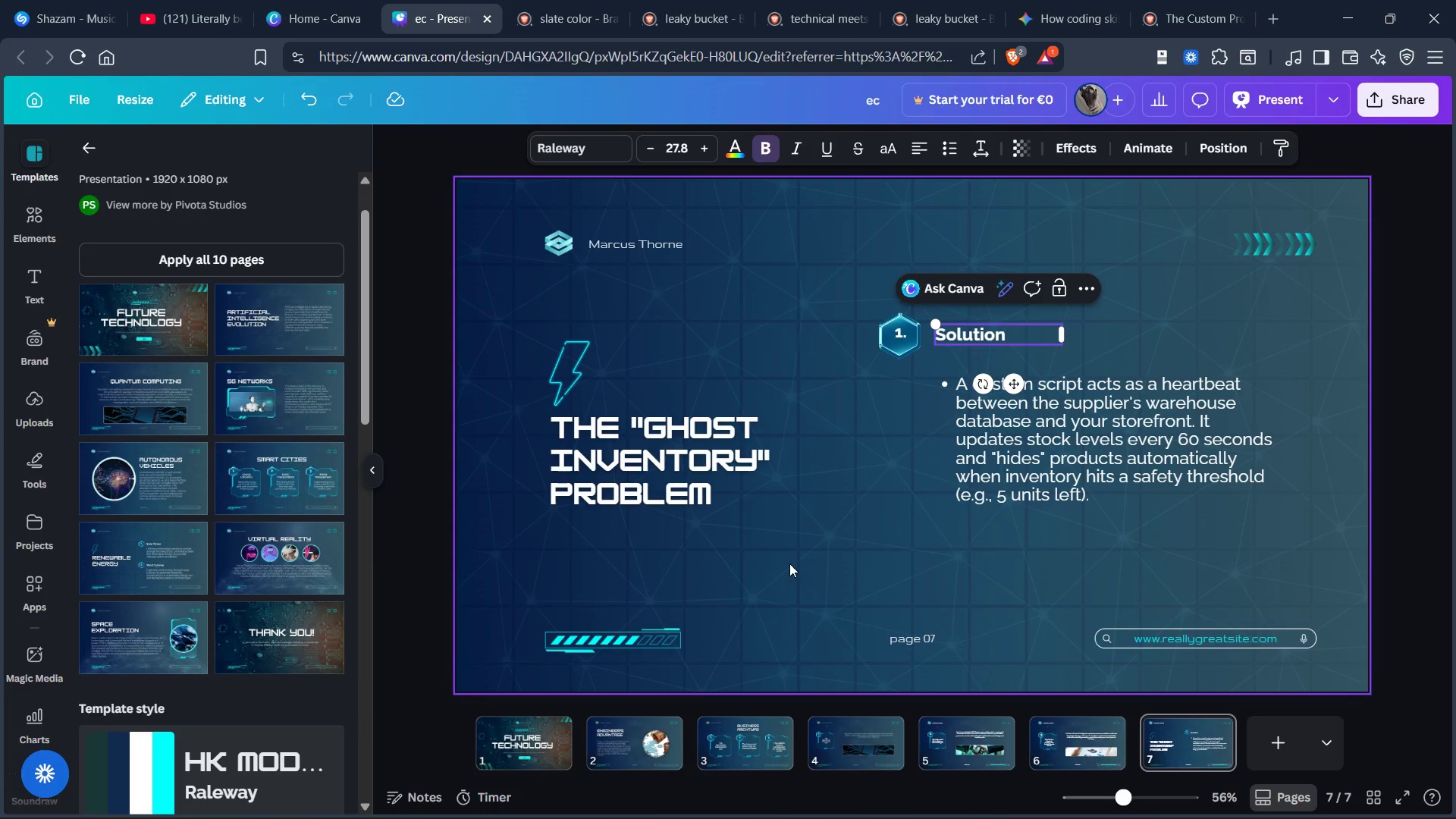 
wait(8.53)
 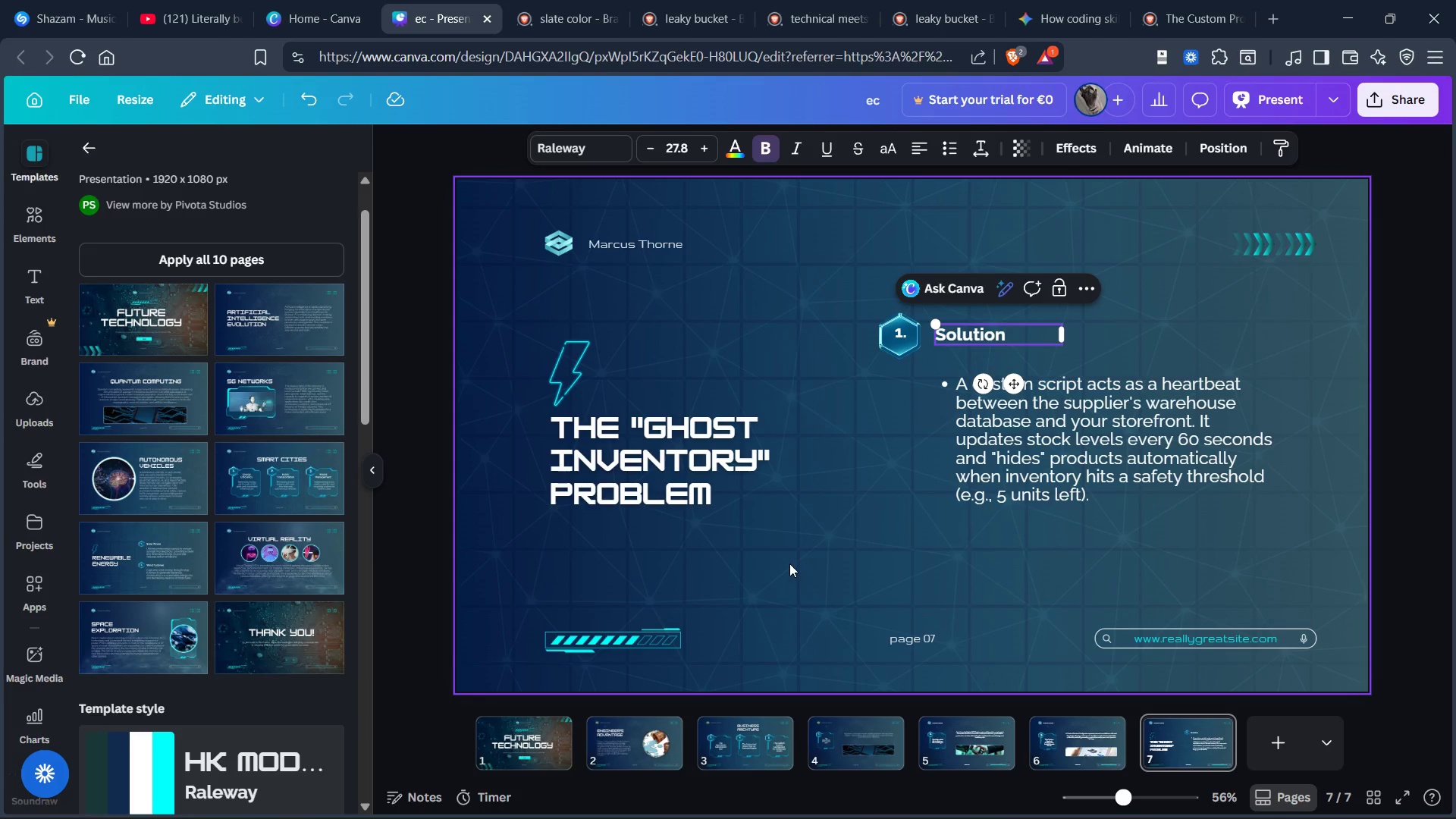 
left_click([1264, 734])
 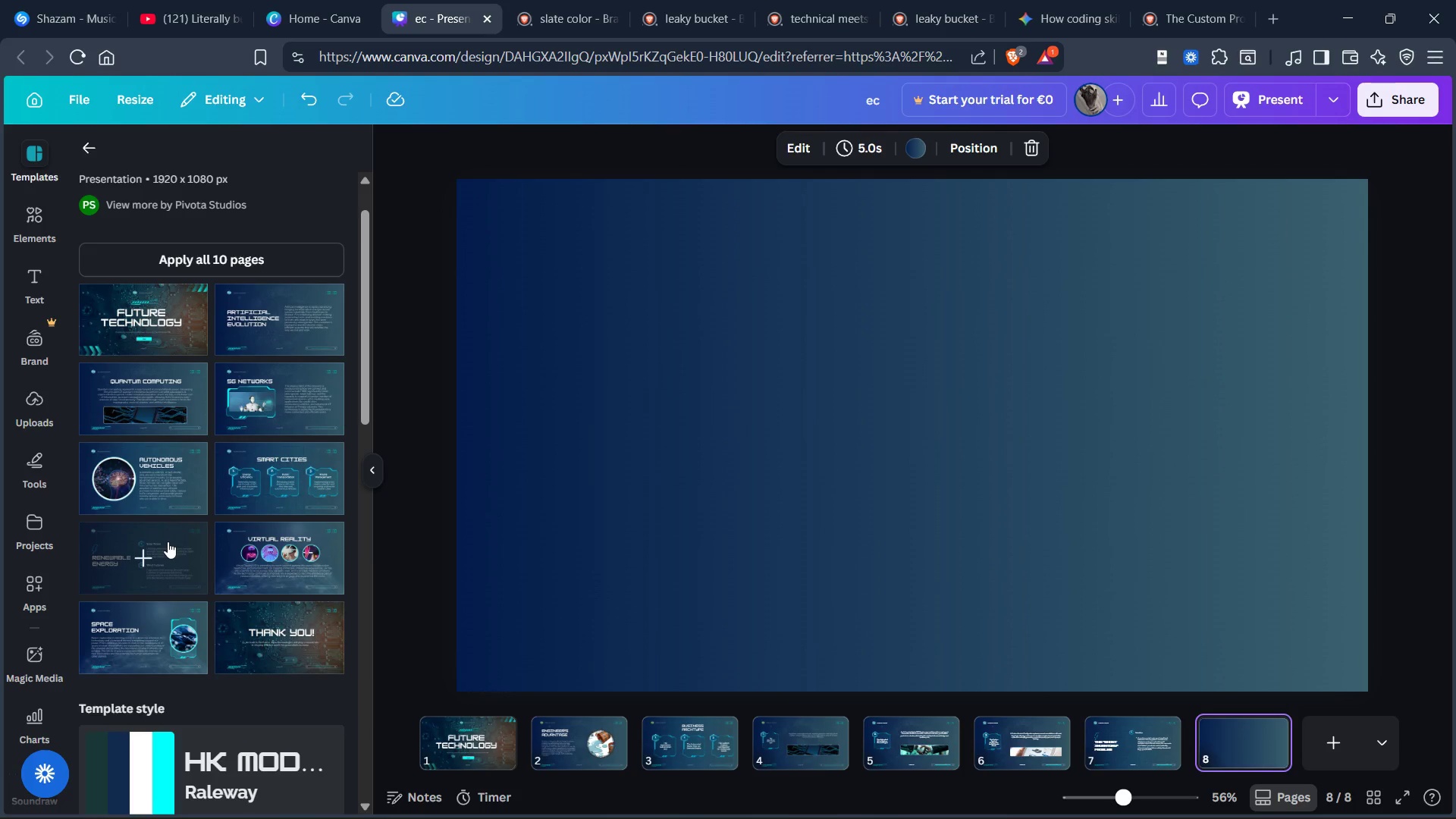 
left_click([168, 541])
 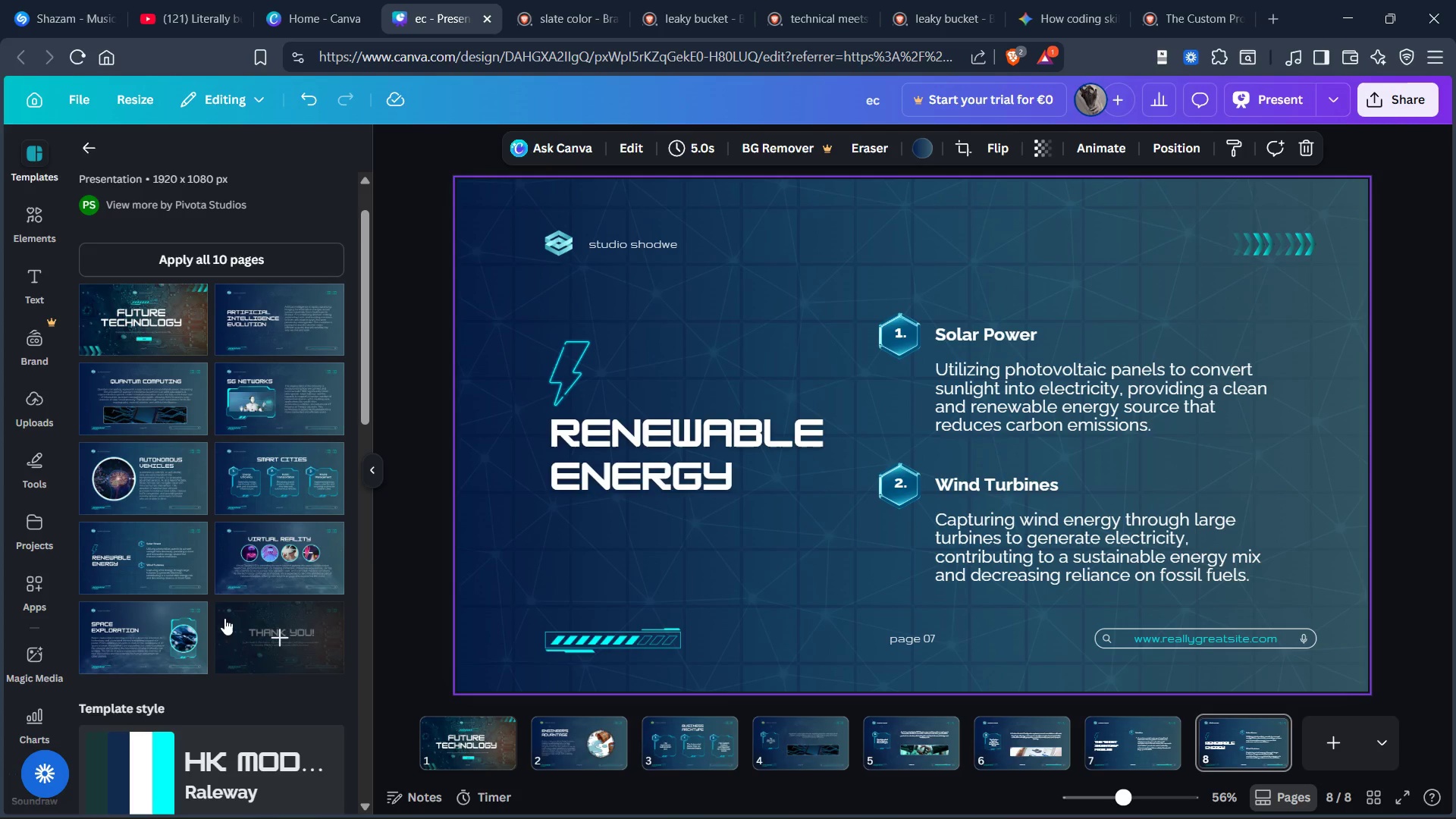 
key(Alt+Tab)